 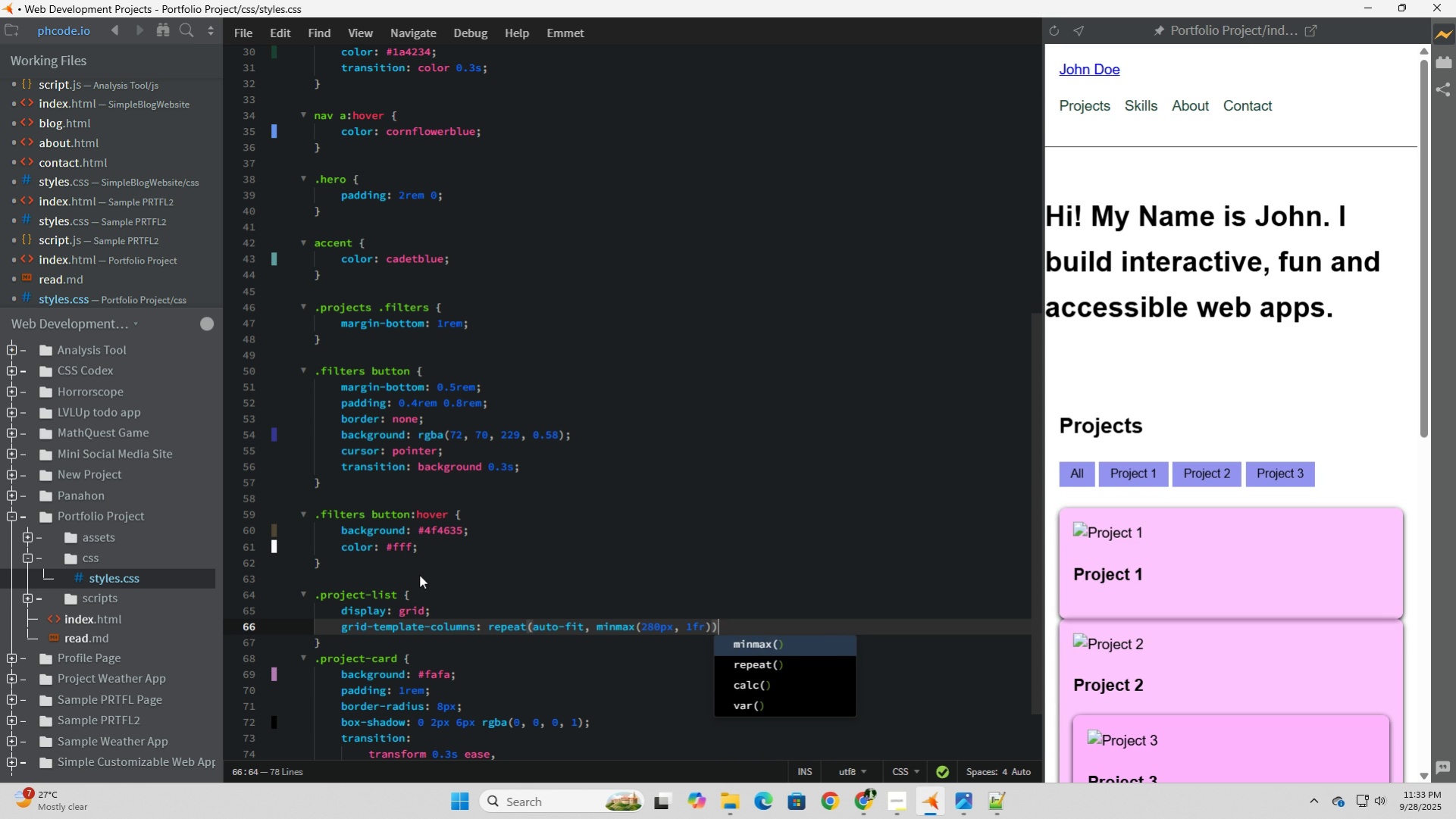 
key(Semicolon)
 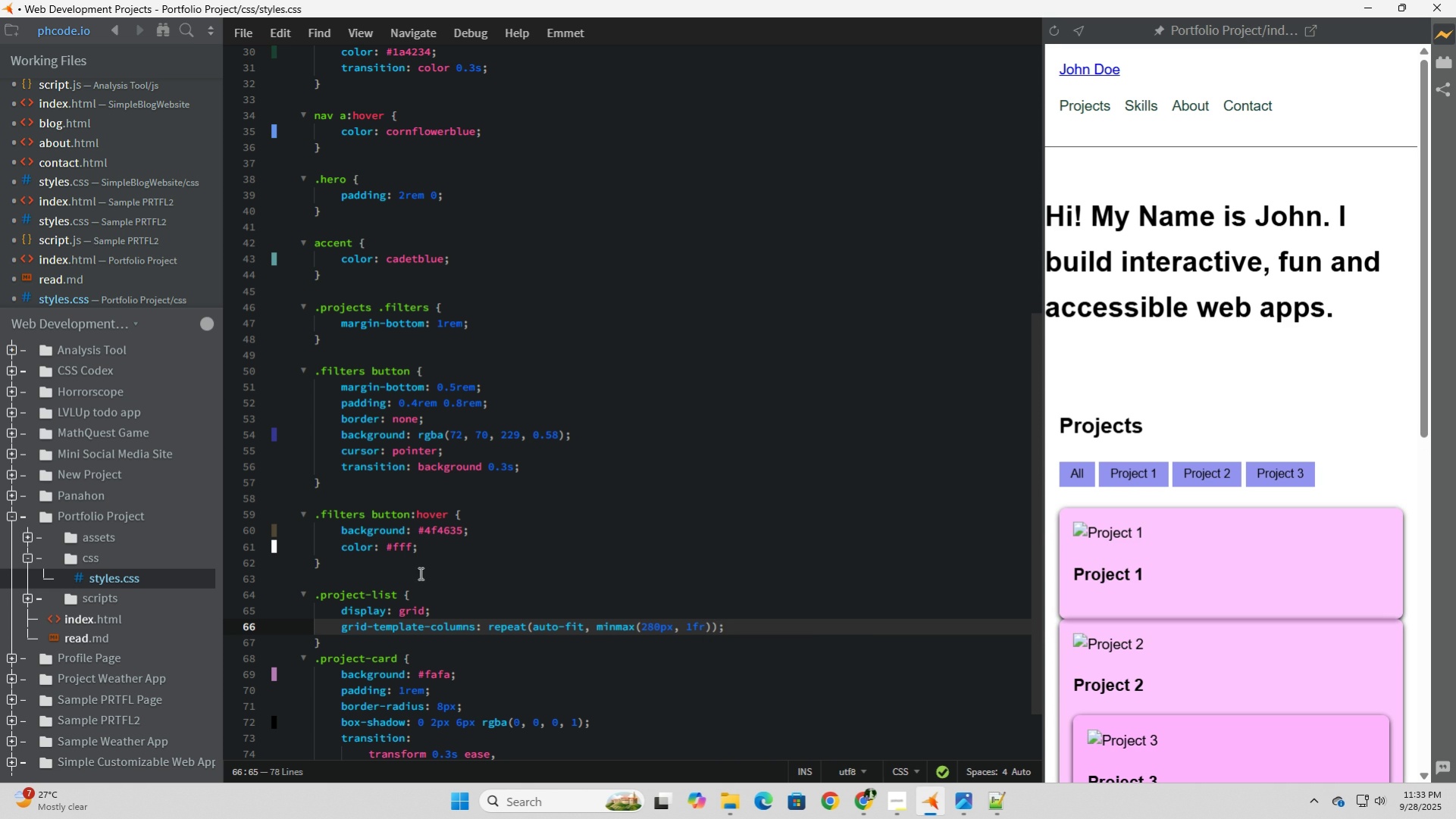 
left_click([500, 676])
 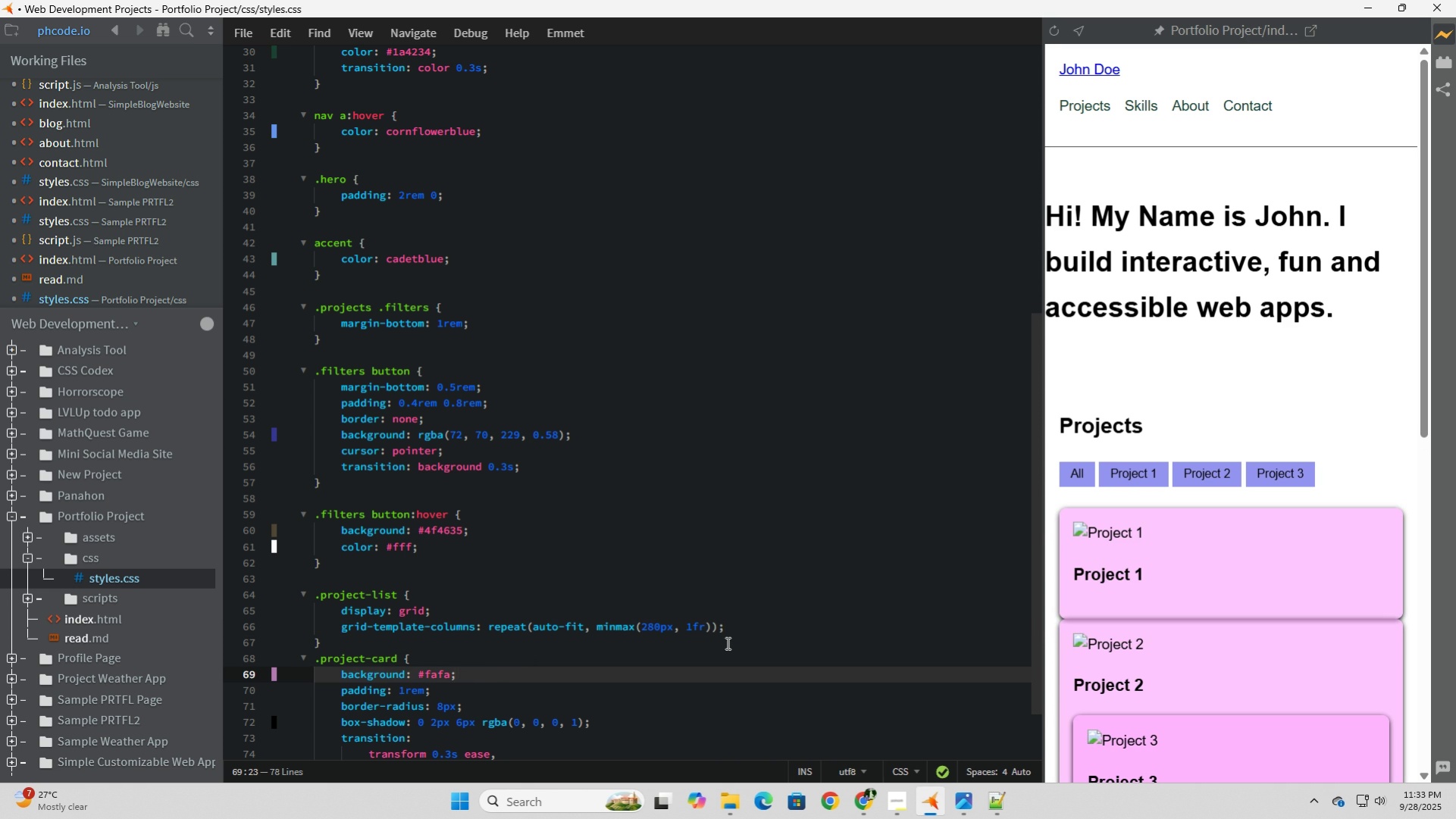 
left_click([774, 620])
 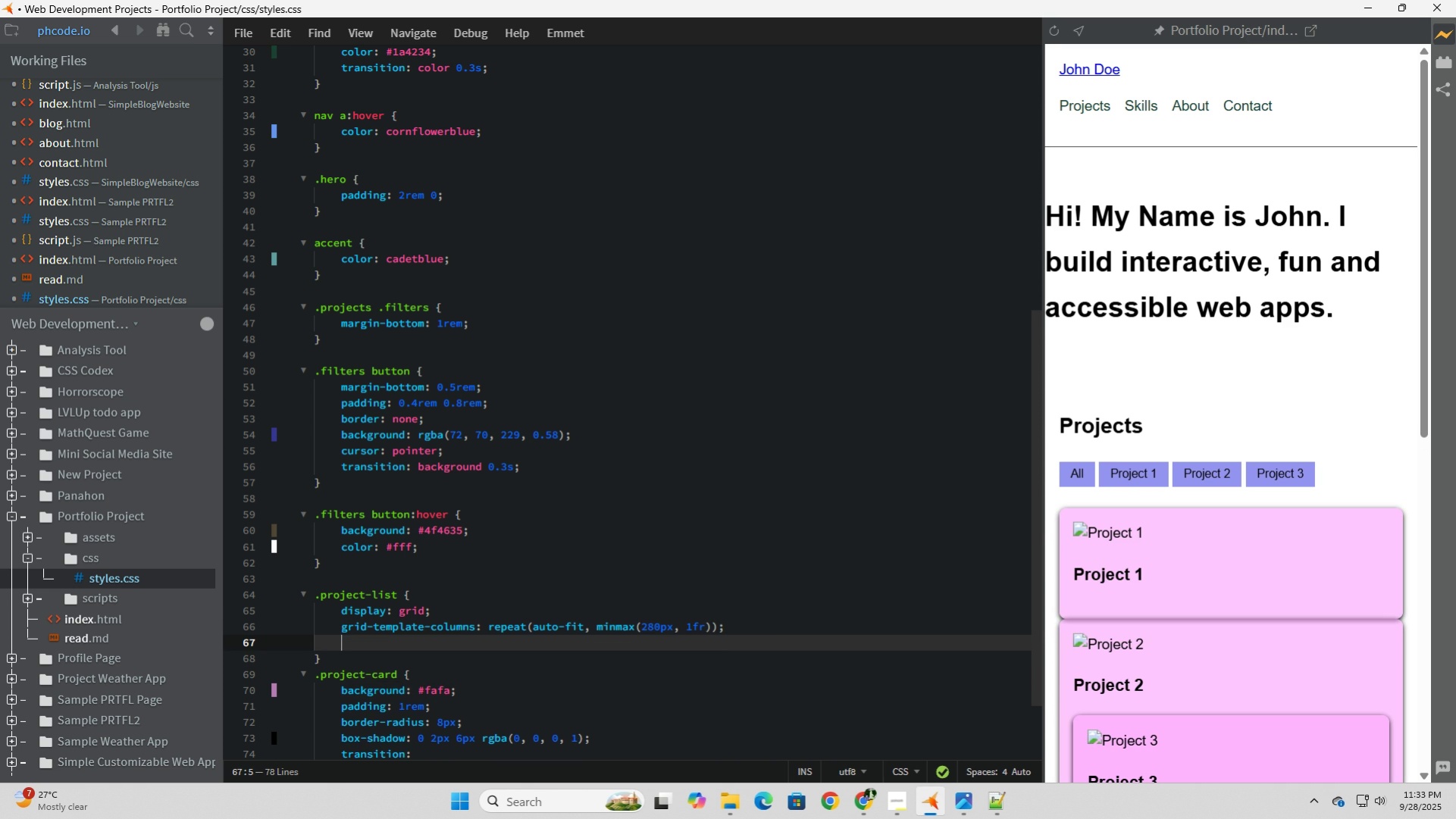 
key(Enter)
 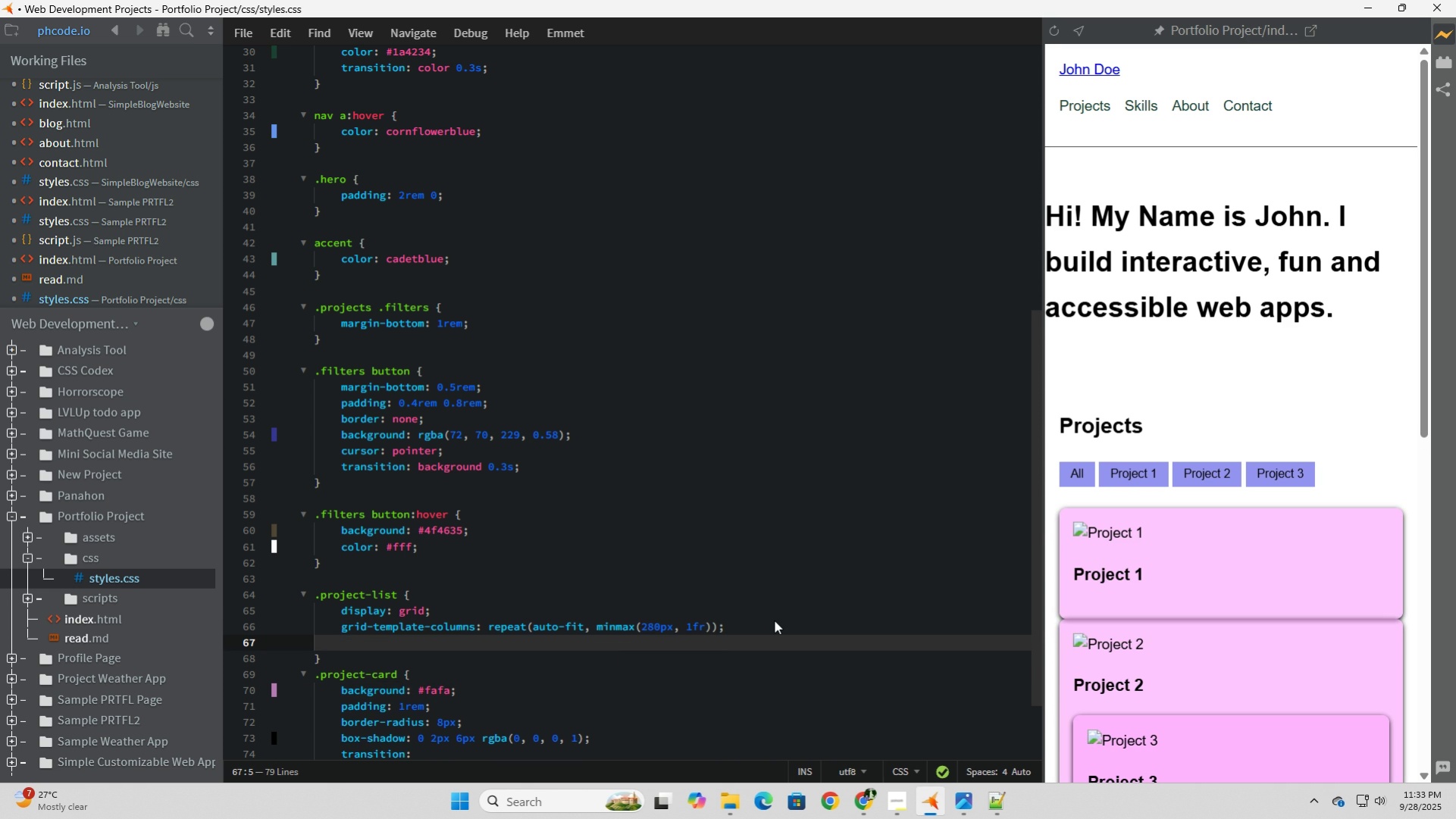 
type(gap)
 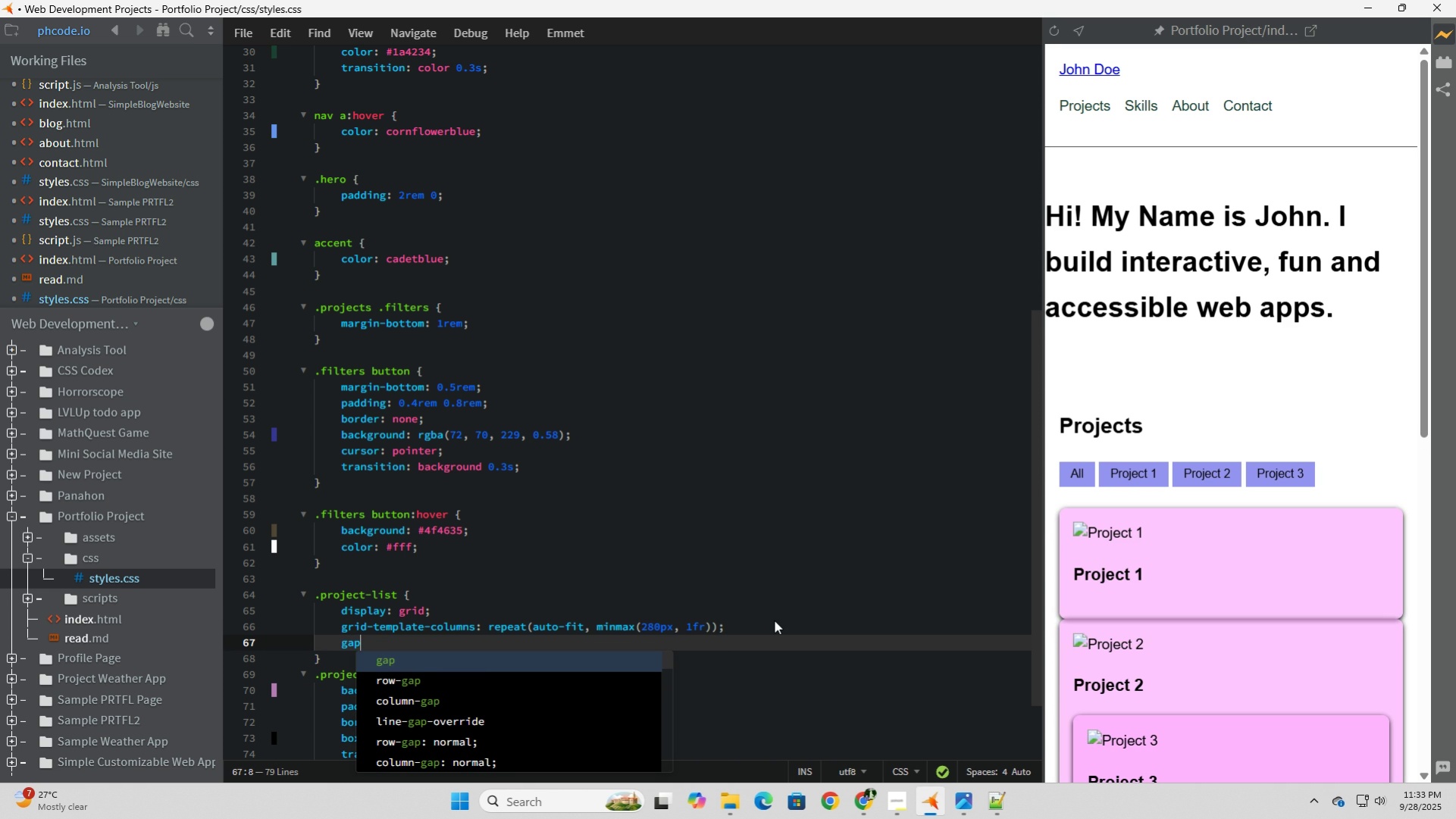 
type(: 1rem;)
 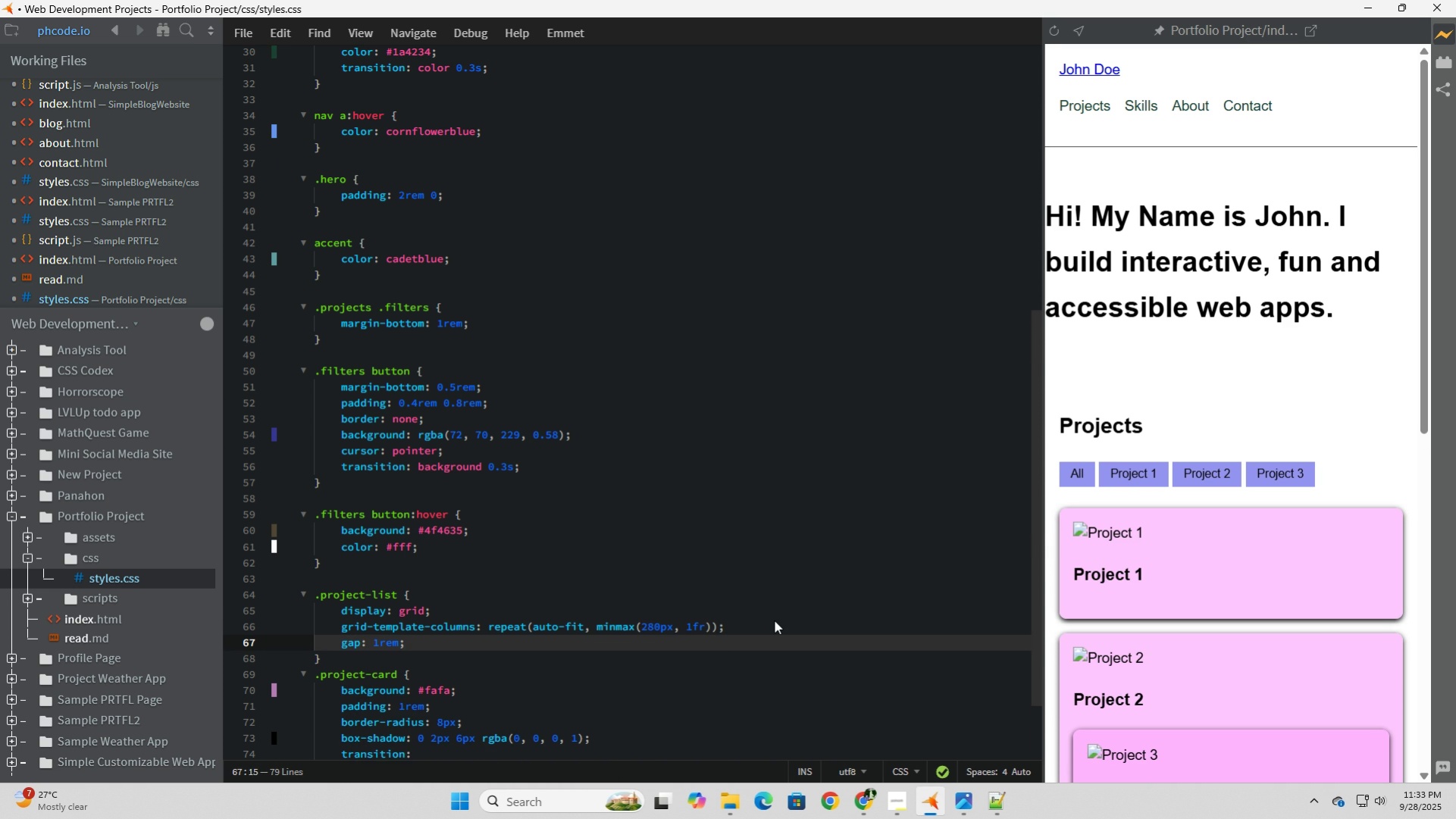 
scroll: coordinate [774, 620], scroll_direction: down, amount: 7.0
 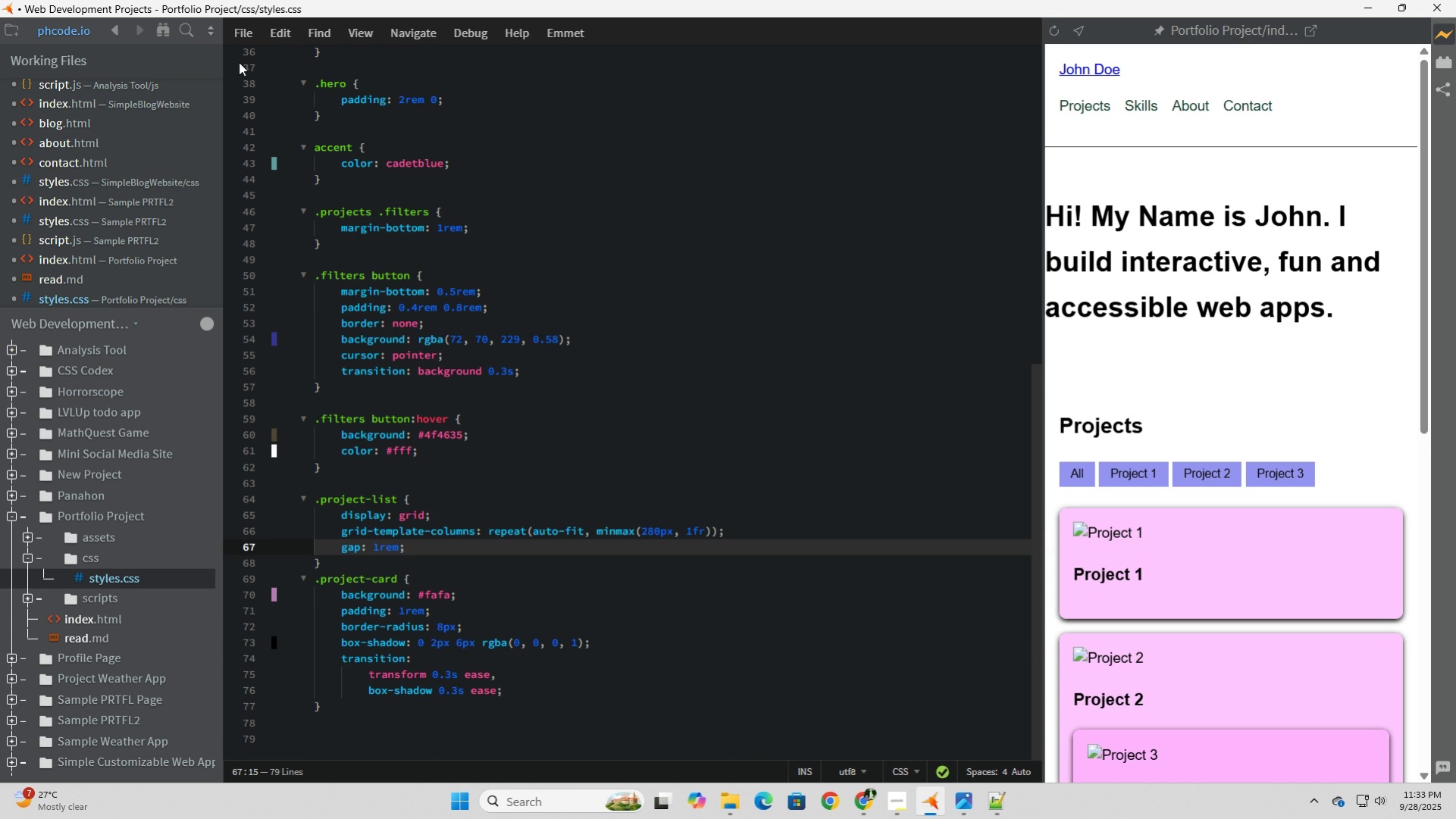 
left_click([236, 39])
 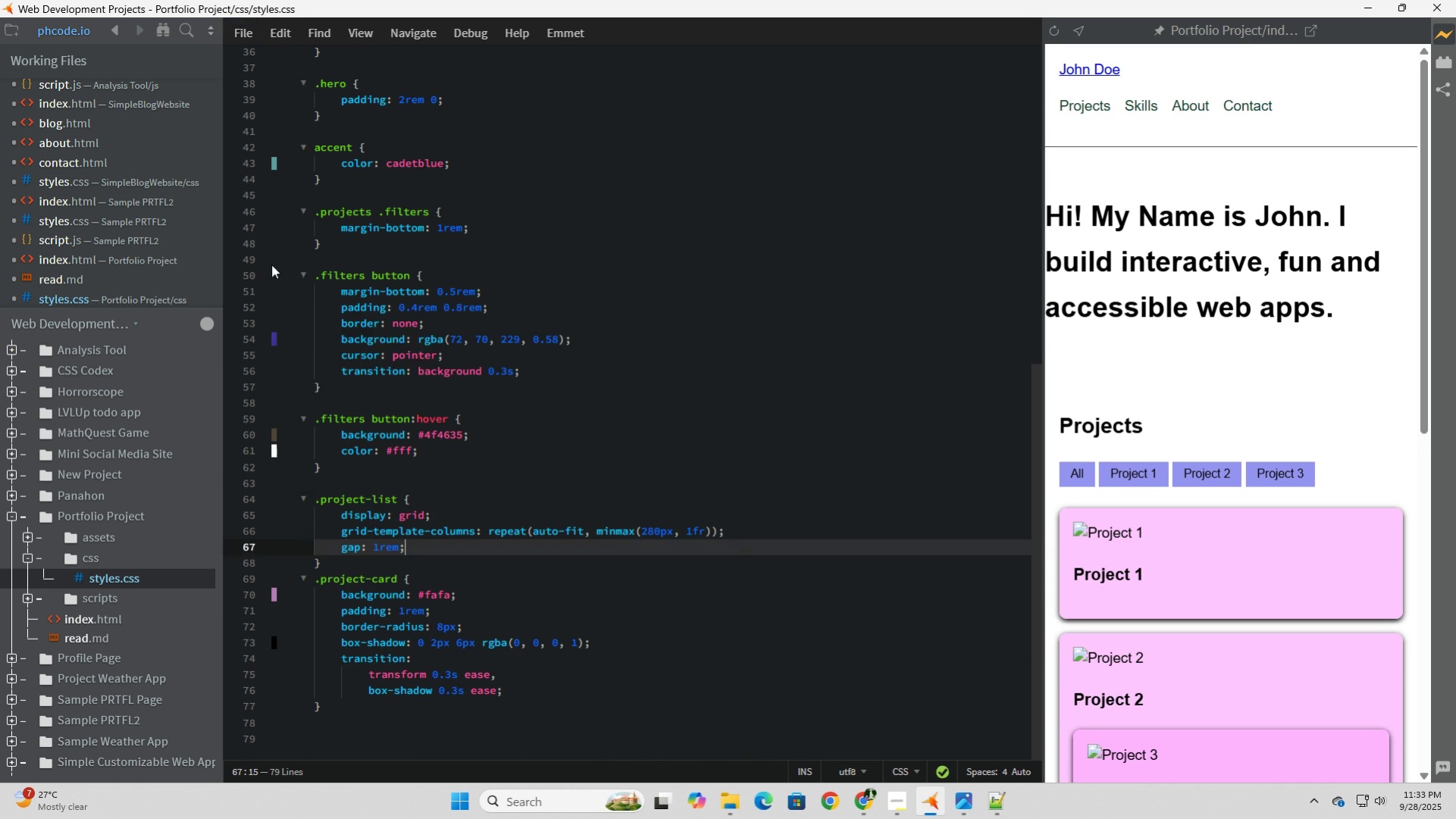 
left_click([270, 264])
 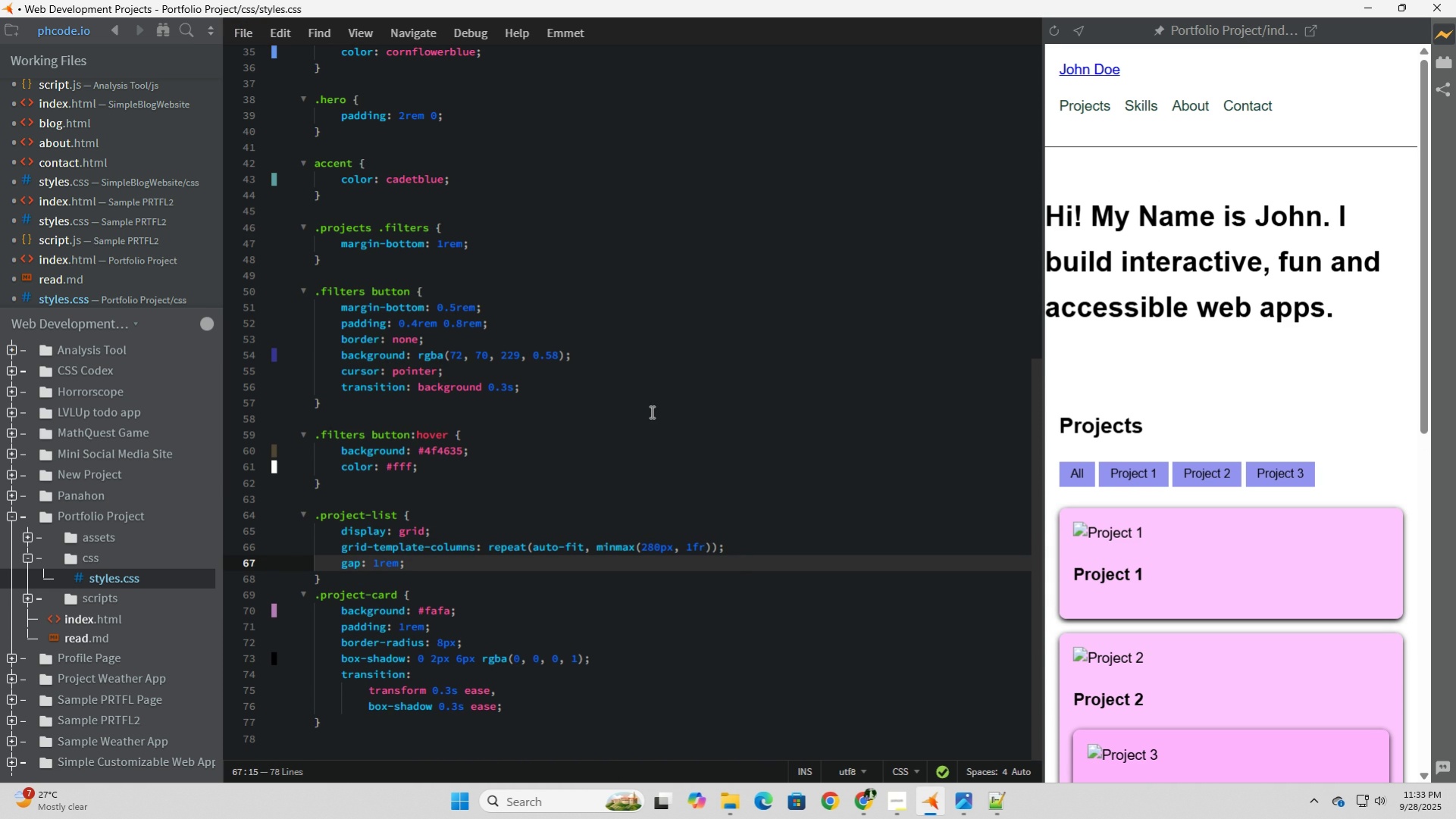 
scroll: coordinate [1121, 667], scroll_direction: down, amount: 13.0
 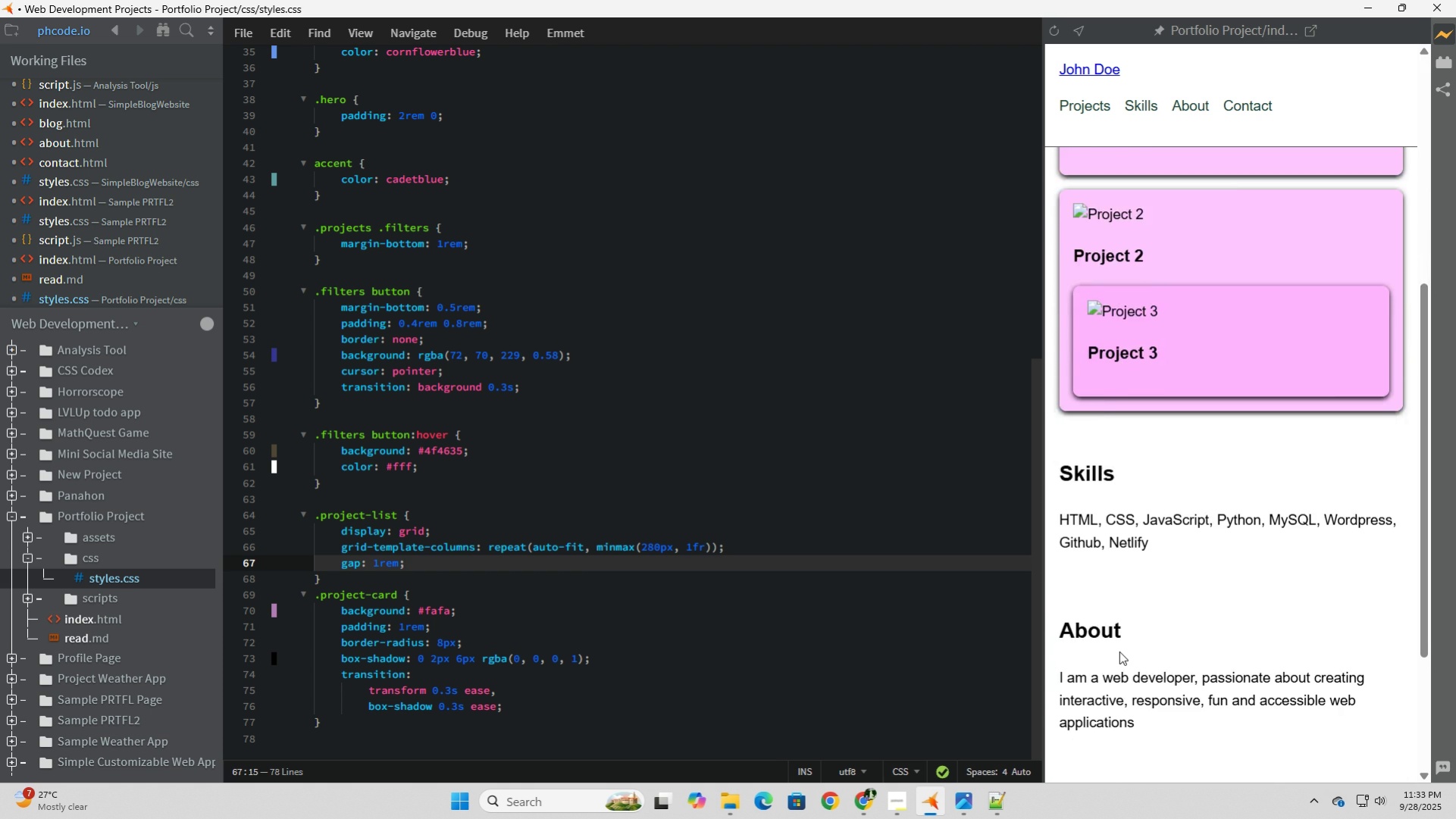 
scroll: coordinate [1119, 651], scroll_direction: up, amount: 2.0
 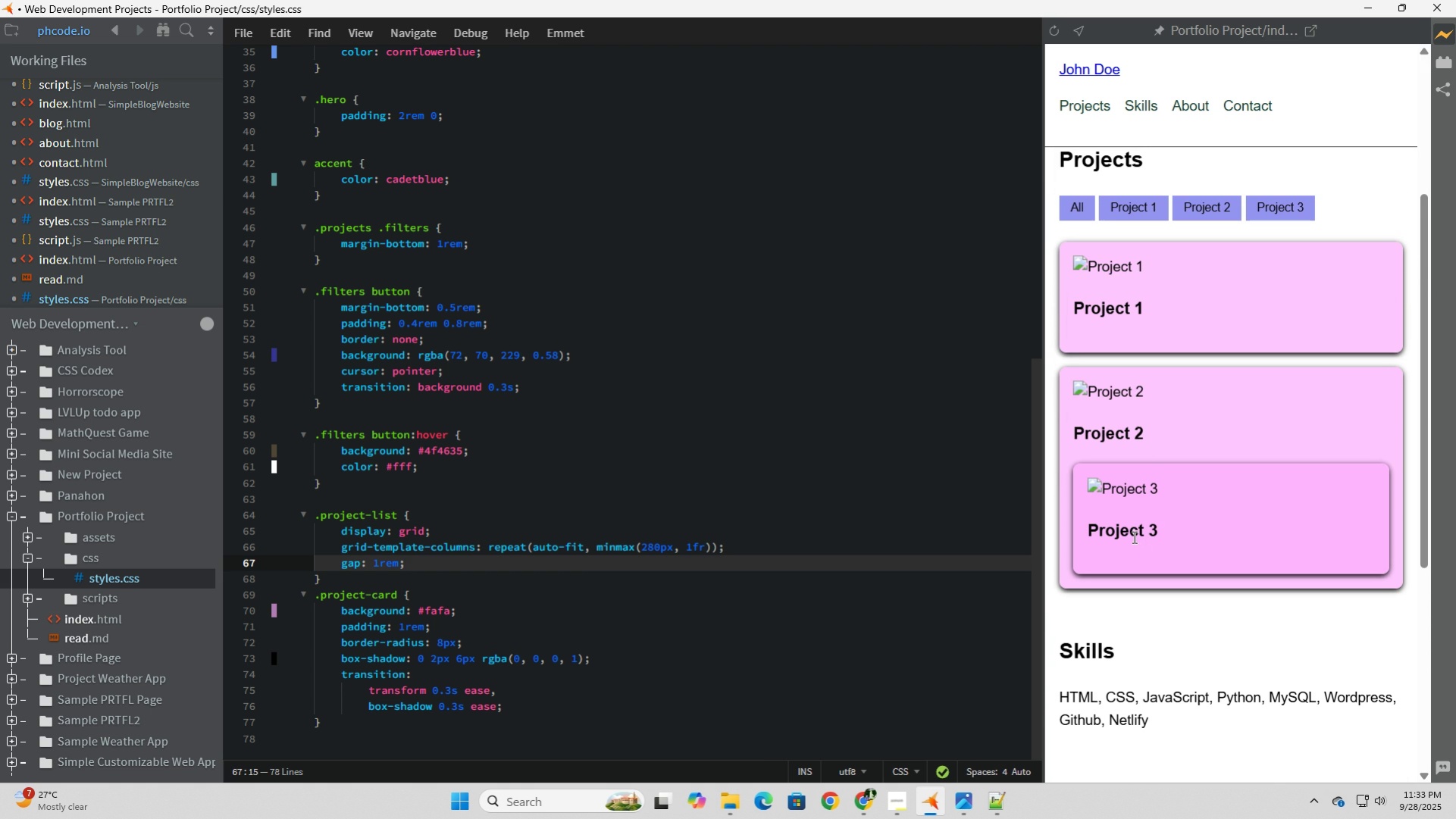 
wait(8.1)
 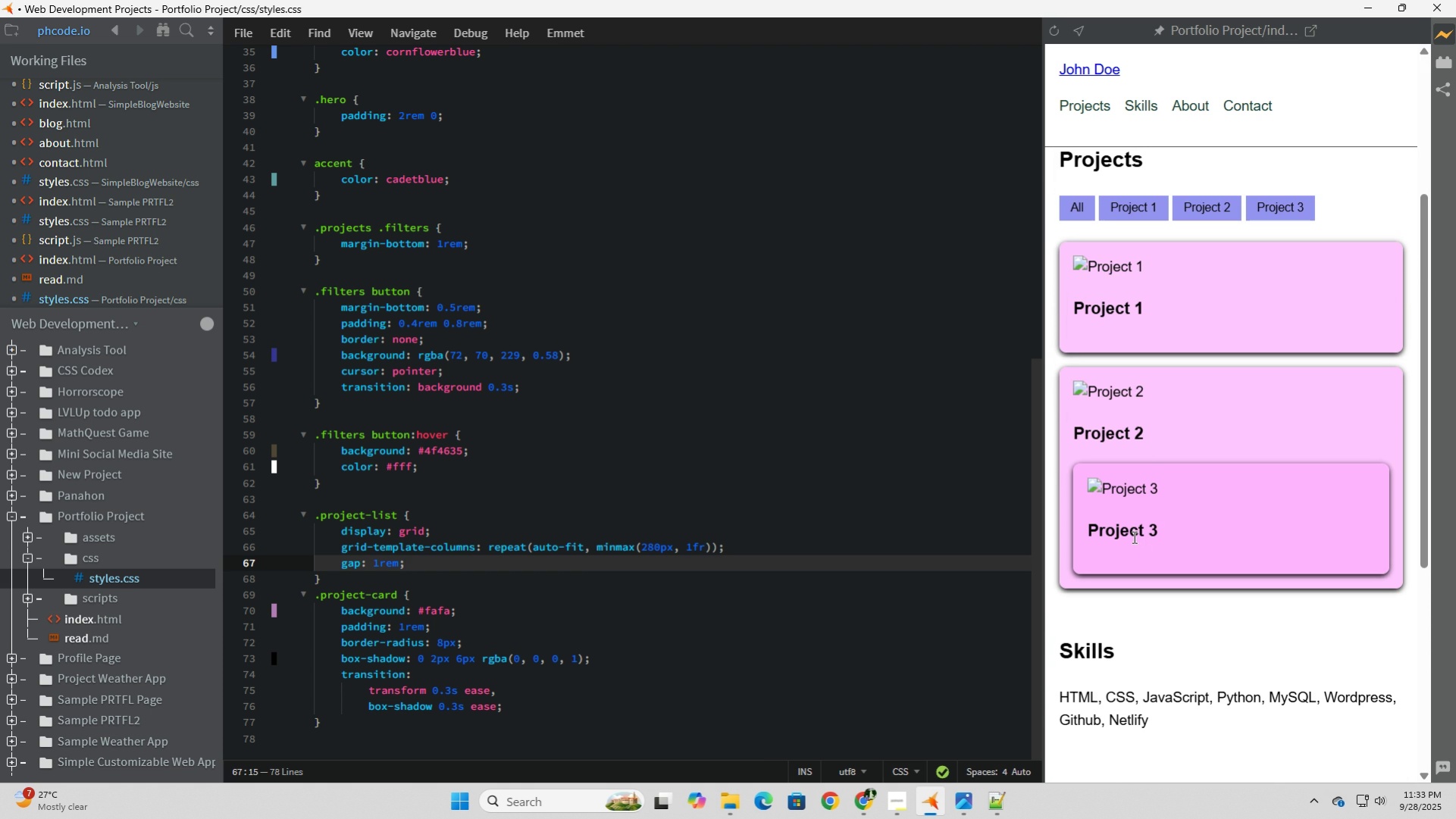 
left_click([1113, 396])
 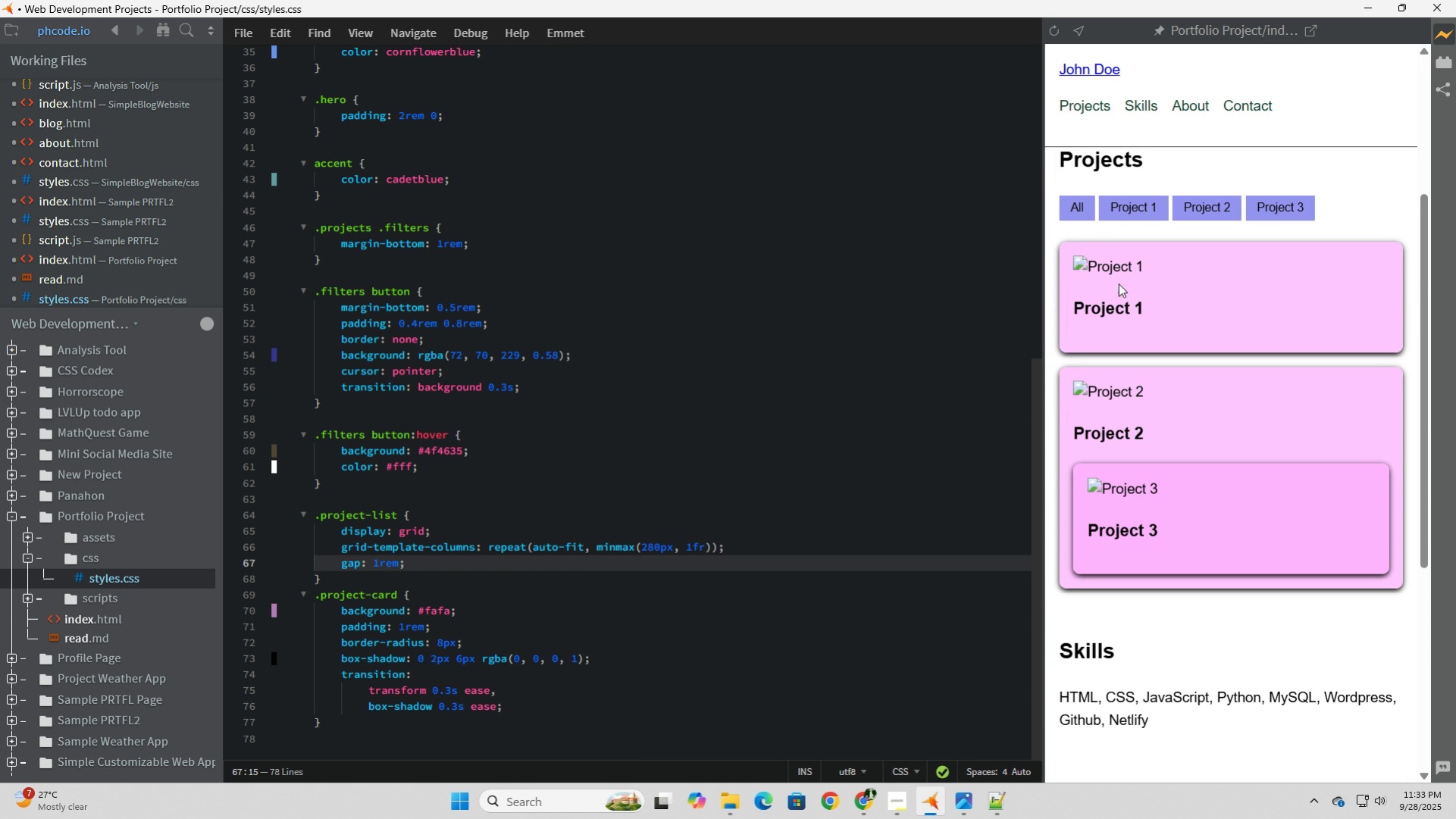 
left_click([1118, 293])
 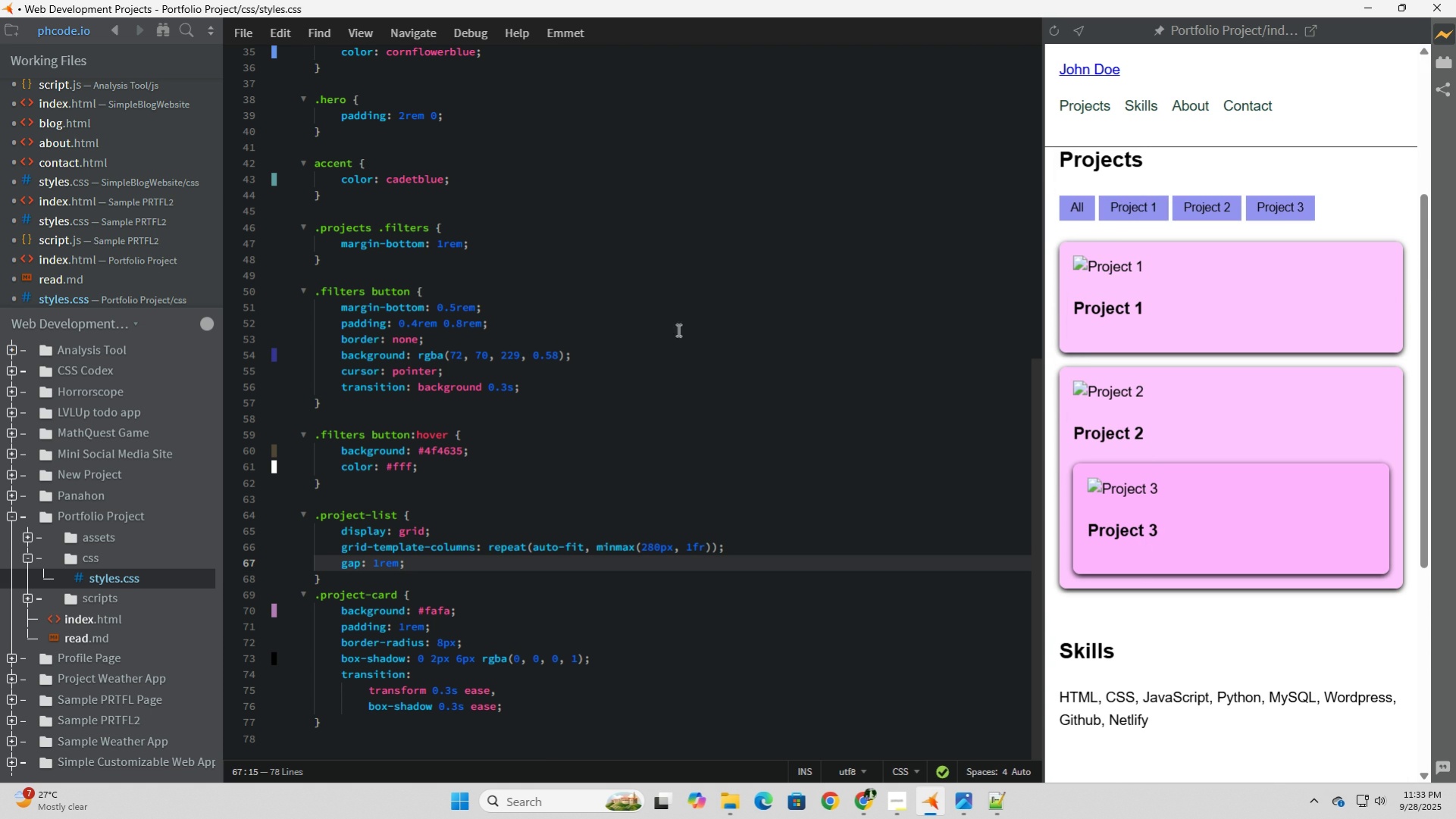 
wait(7.46)
 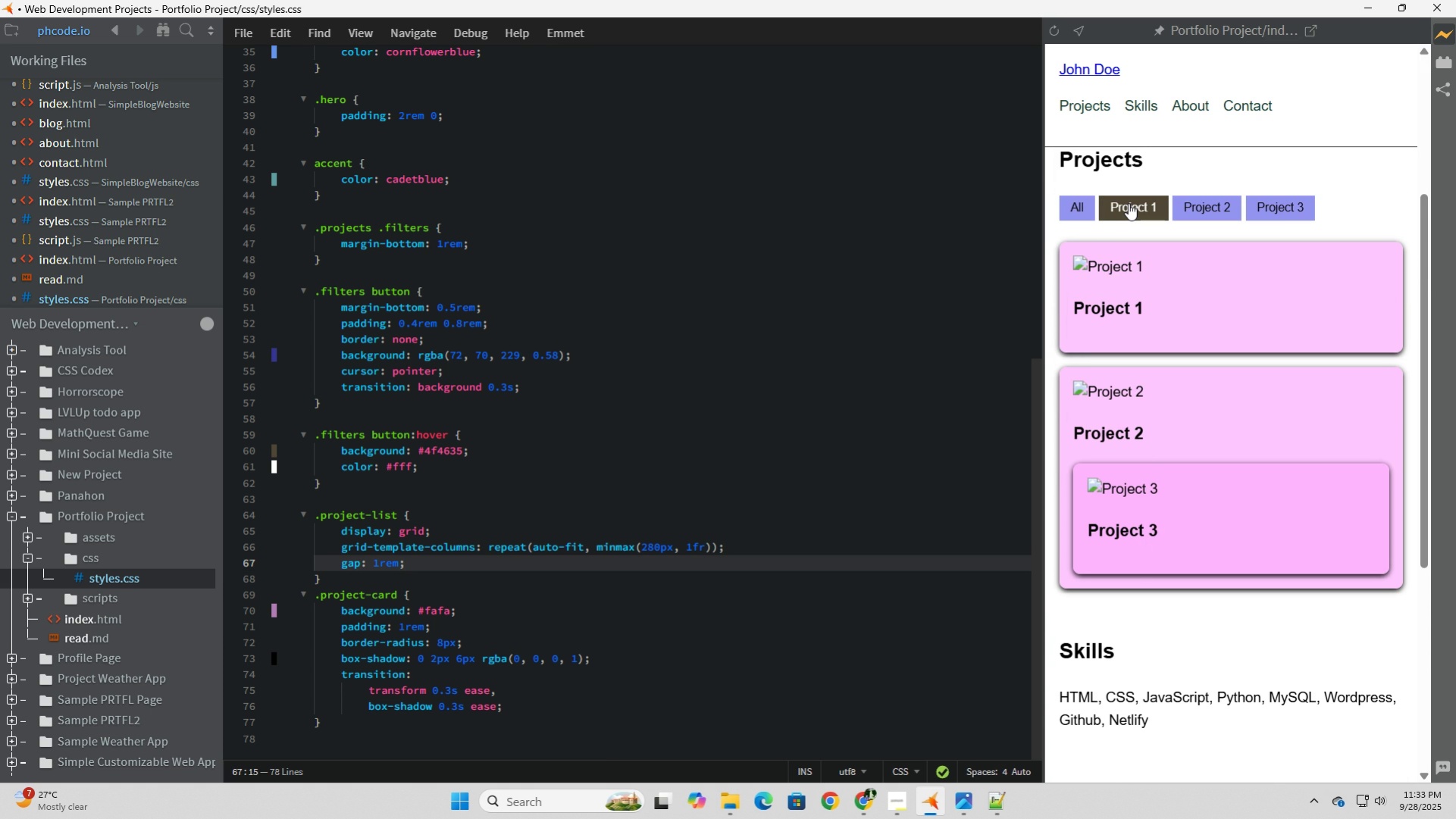 
left_click([87, 622])
 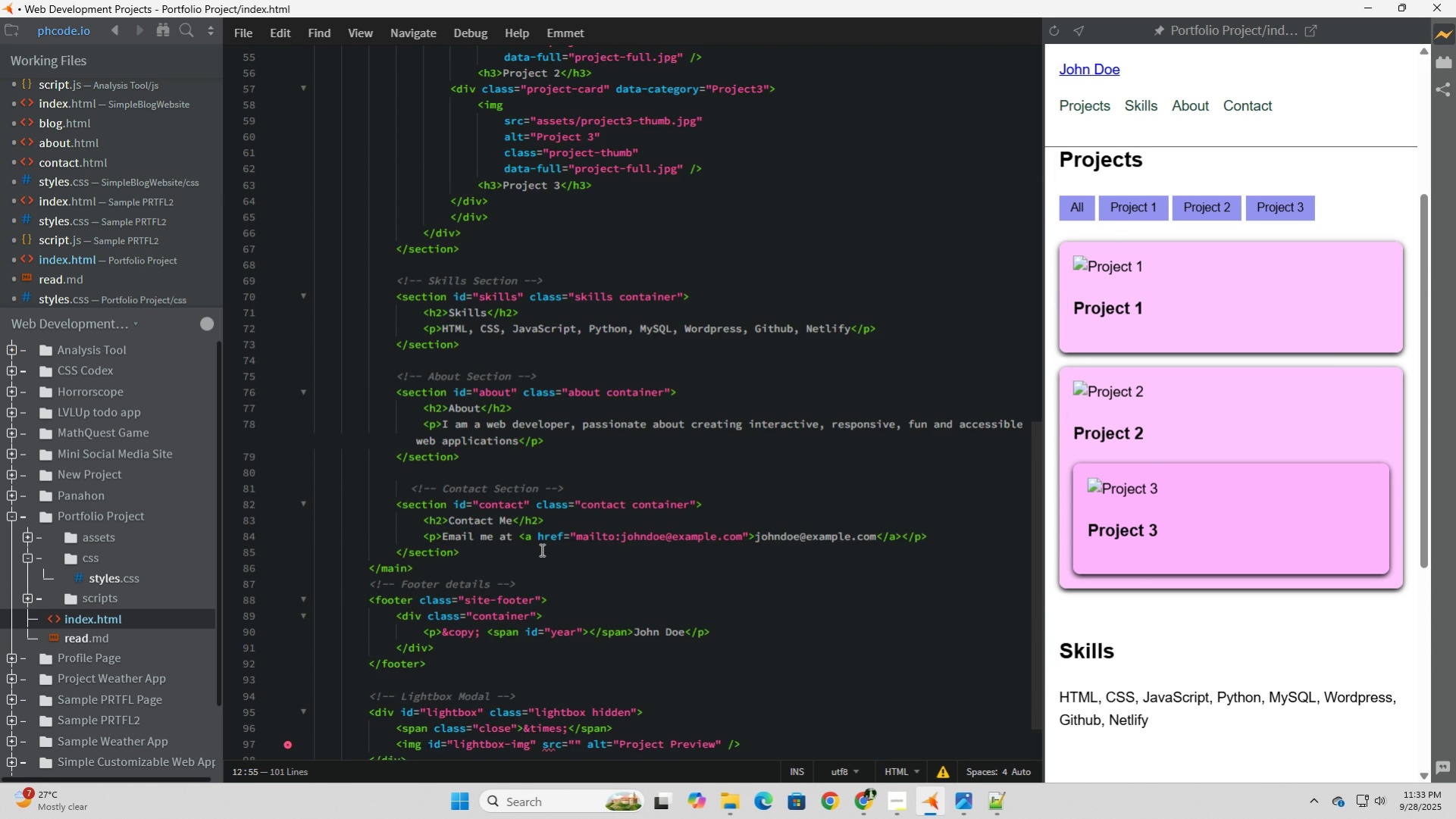 
scroll: coordinate [540, 549], scroll_direction: up, amount: 6.0
 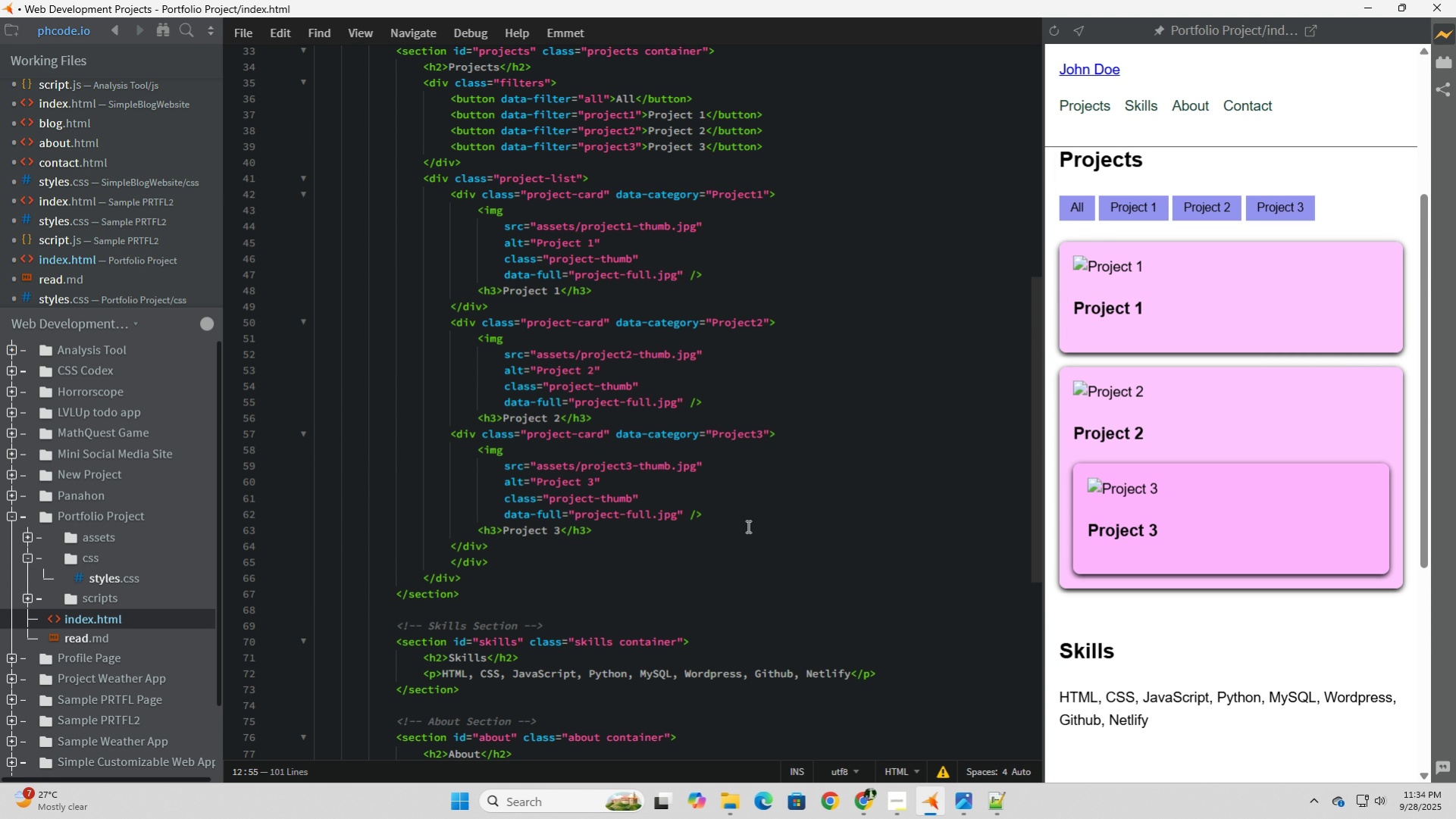 
wait(18.78)
 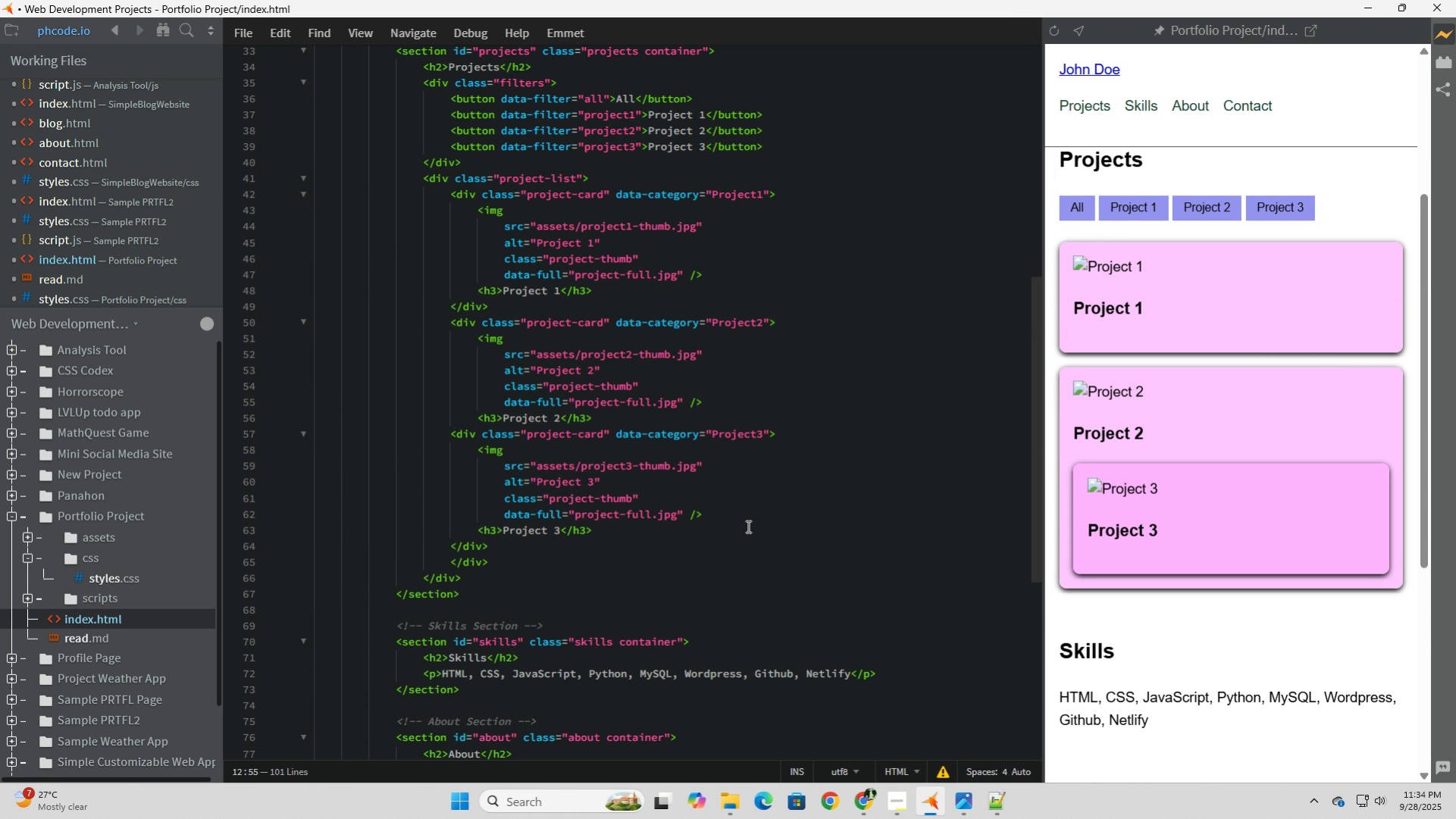 
left_click([637, 418])
 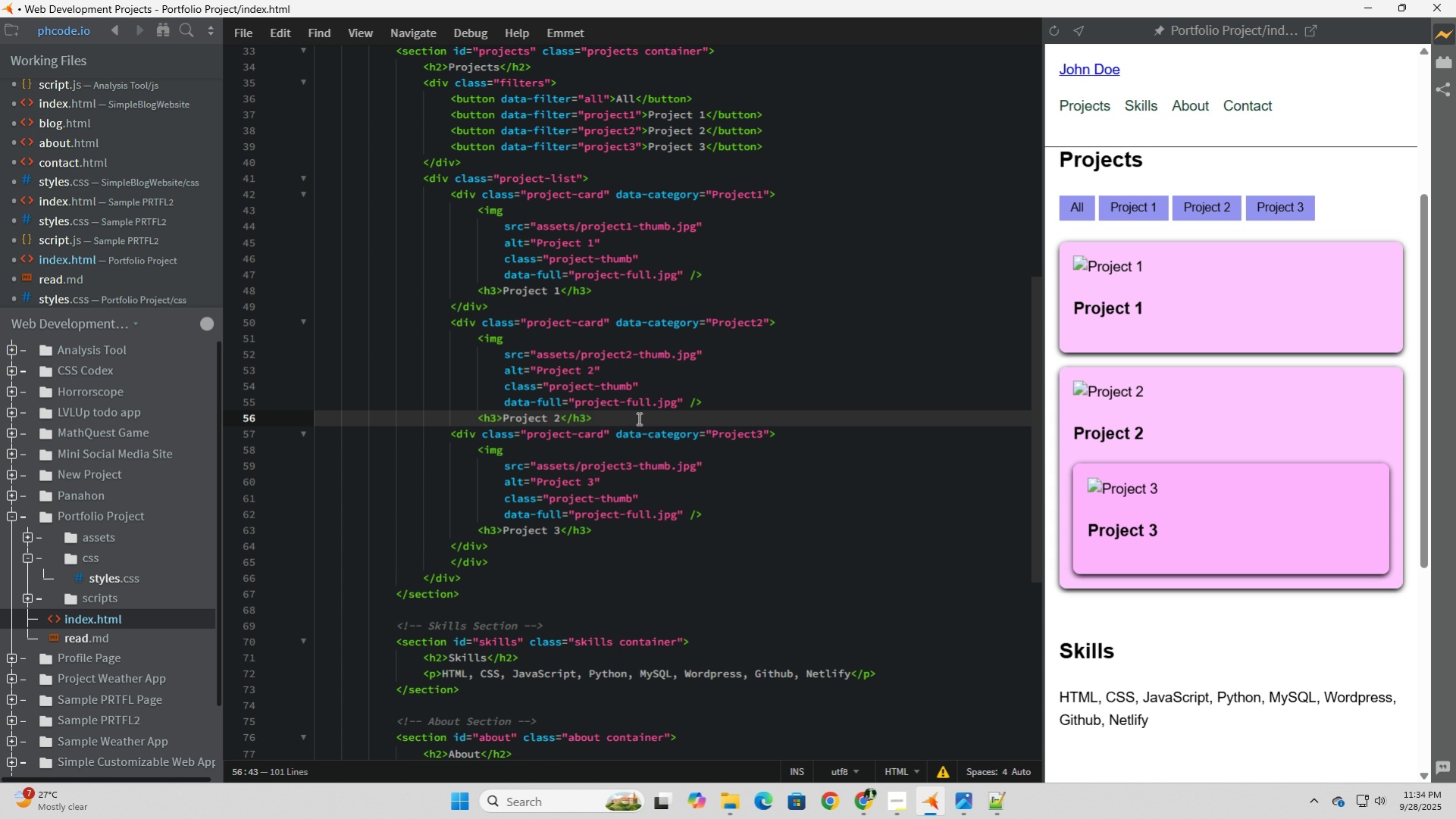 
key(Enter)
 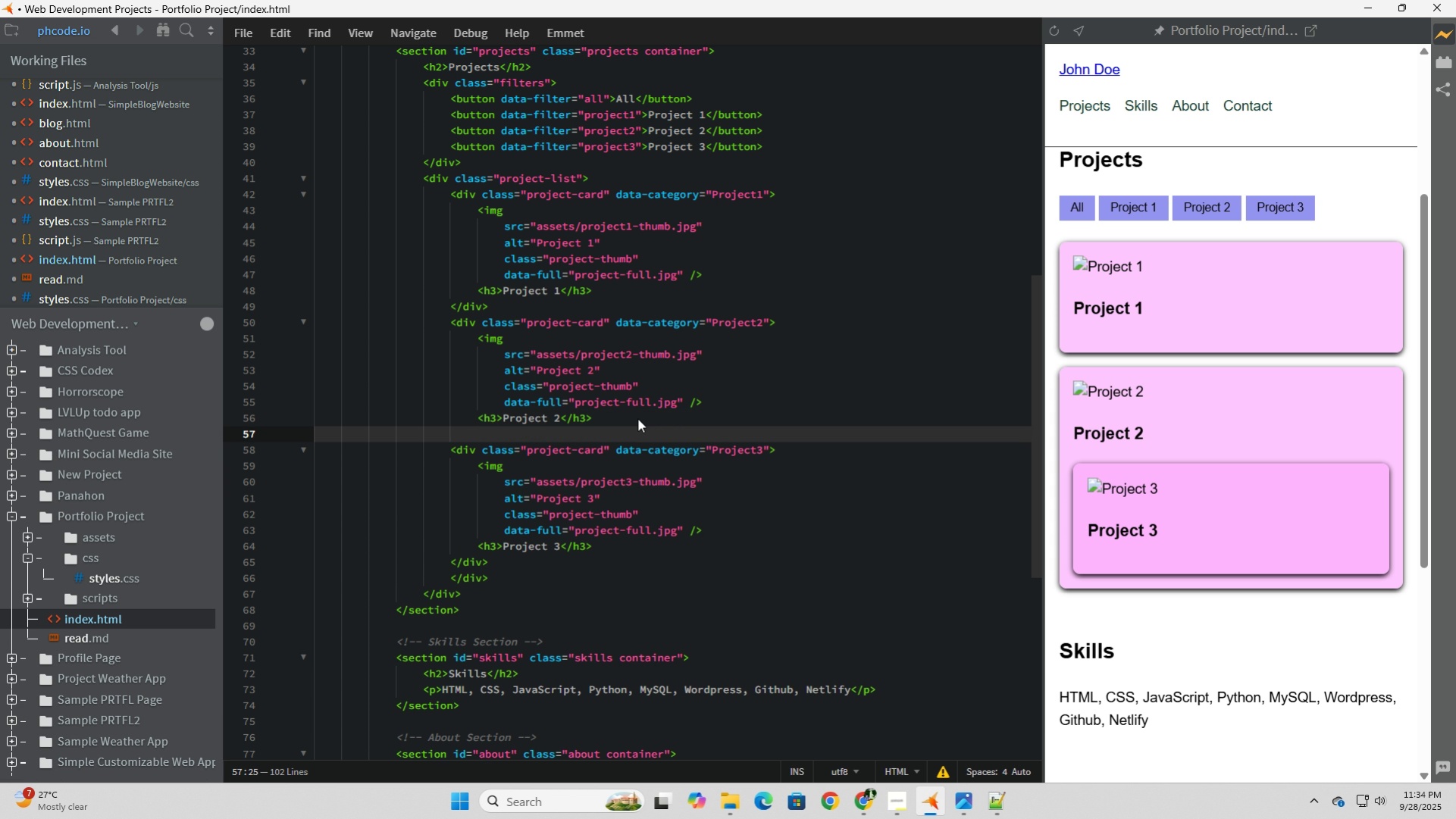 
key(Backspace)